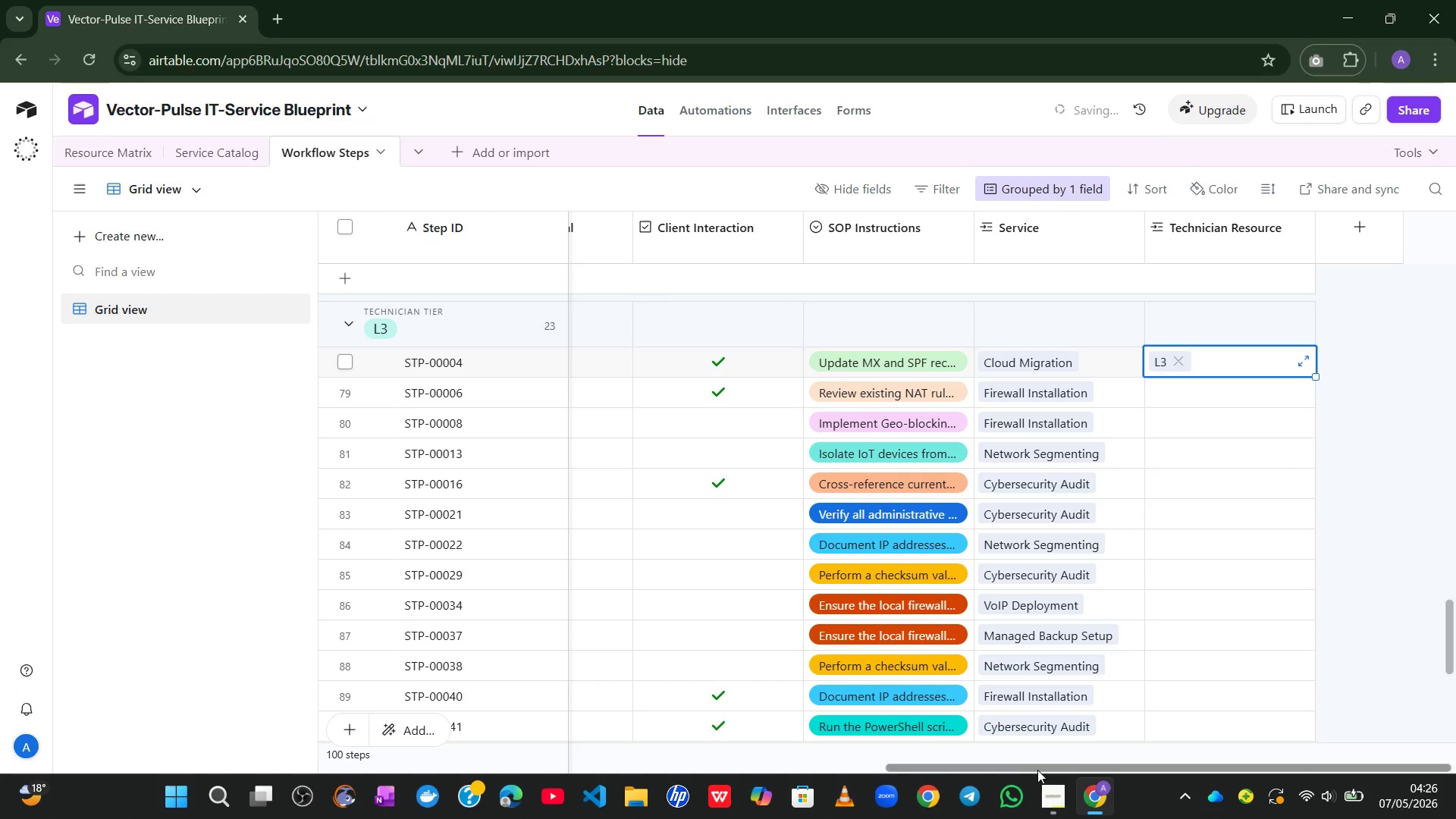 
left_click([1058, 817])